 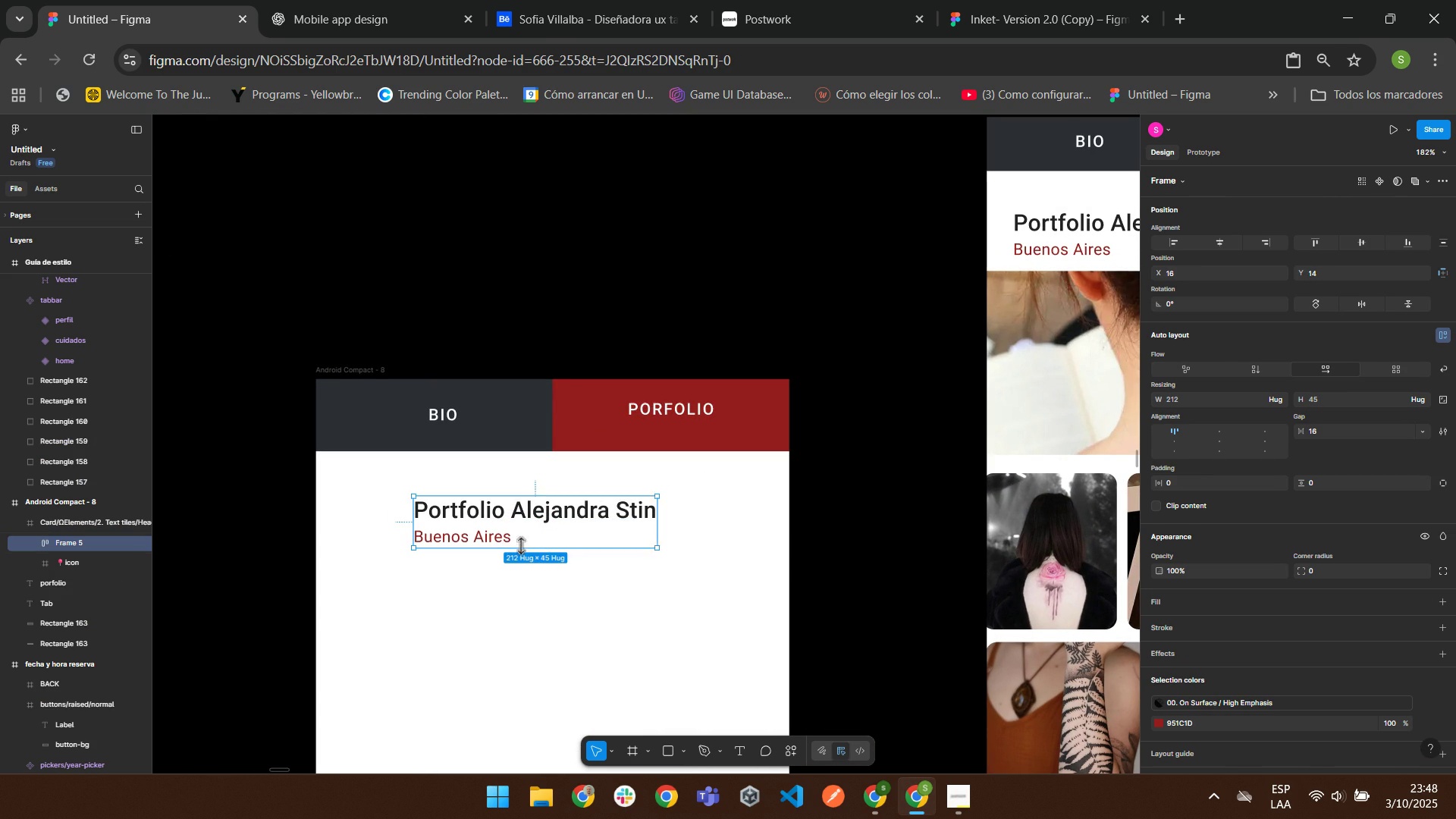 
left_click([1220, 239])
 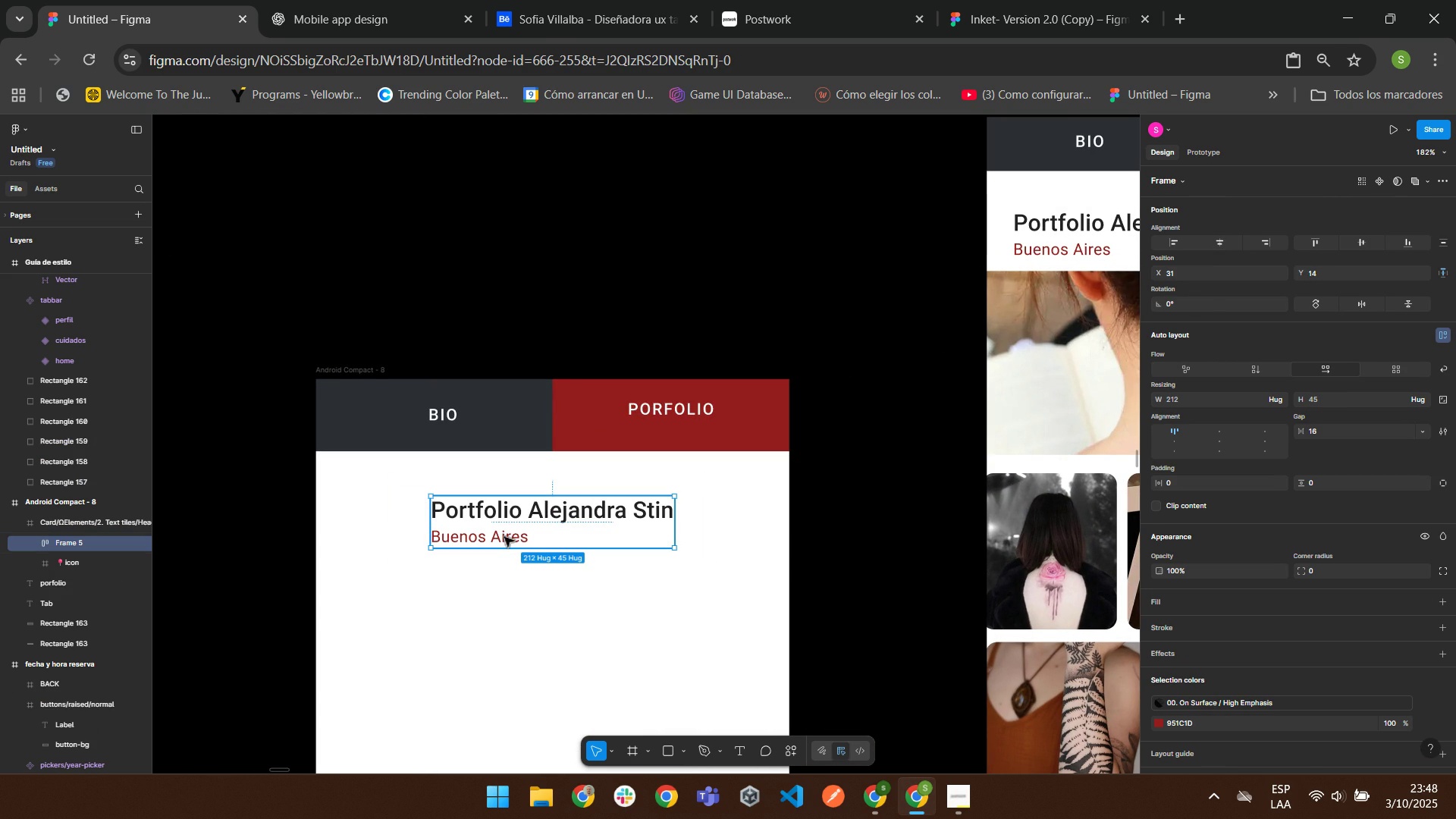 
double_click([501, 537])
 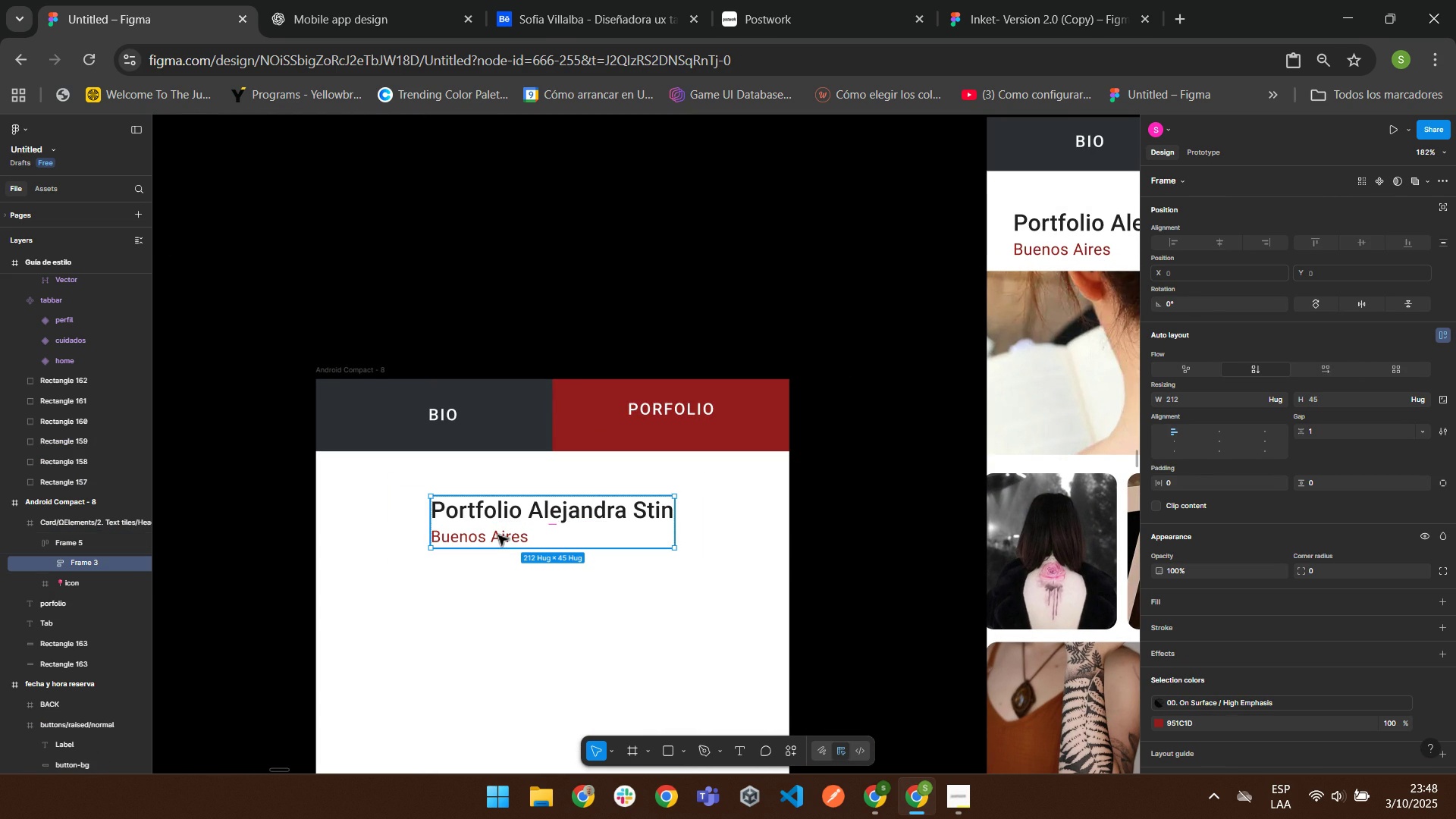 
triple_click([497, 535])
 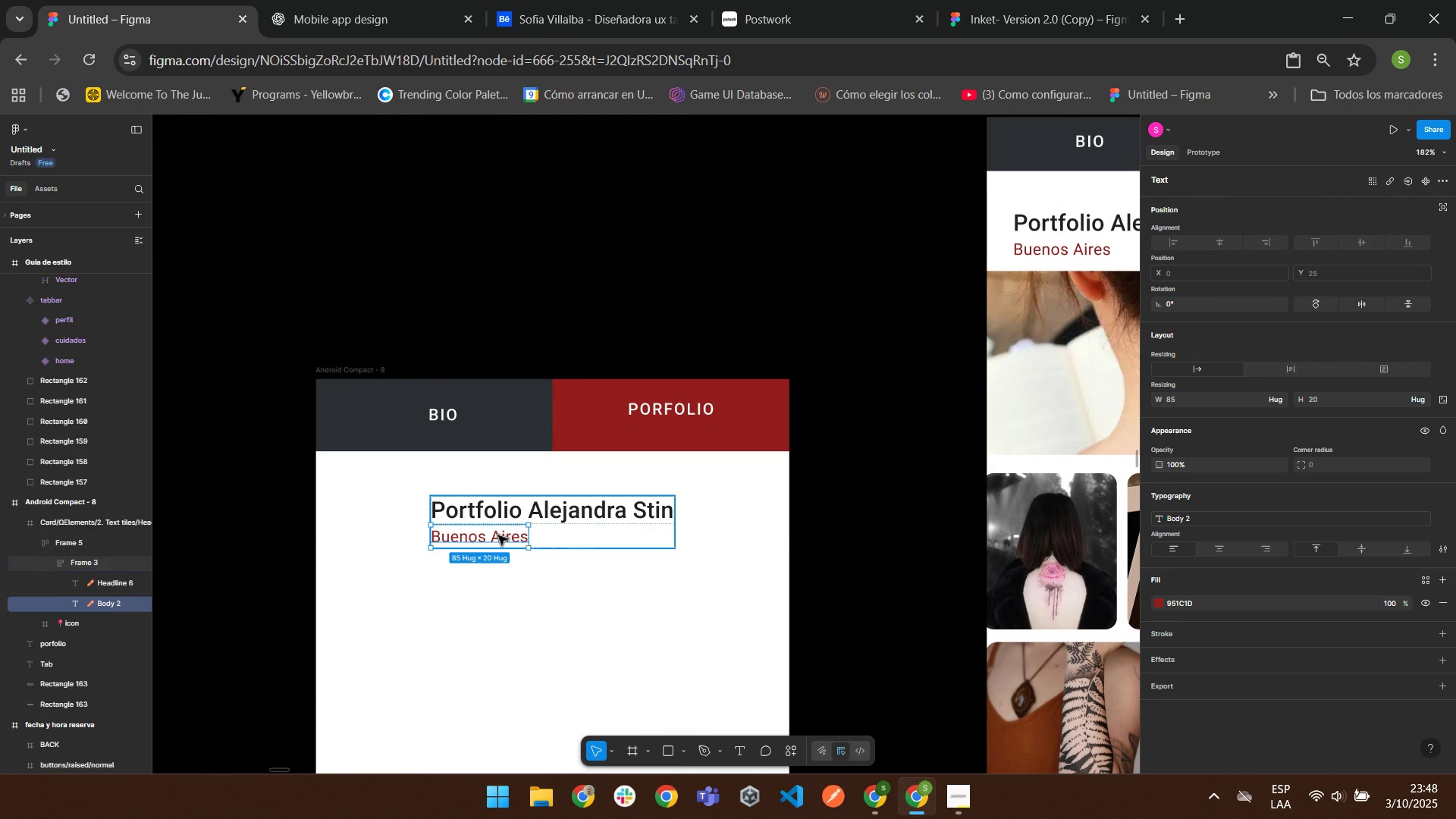 
triple_click([497, 535])
 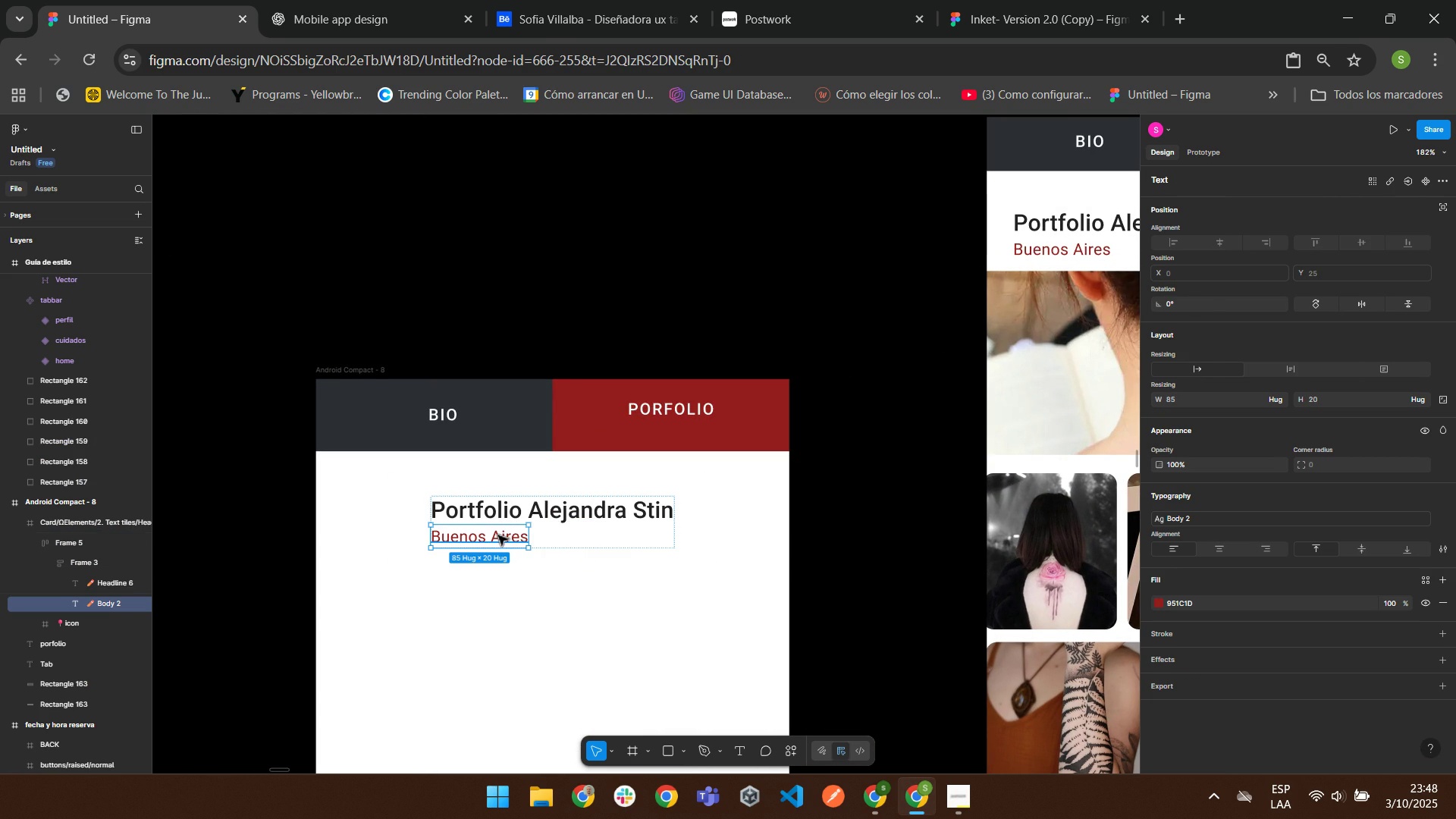 
triple_click([497, 535])